 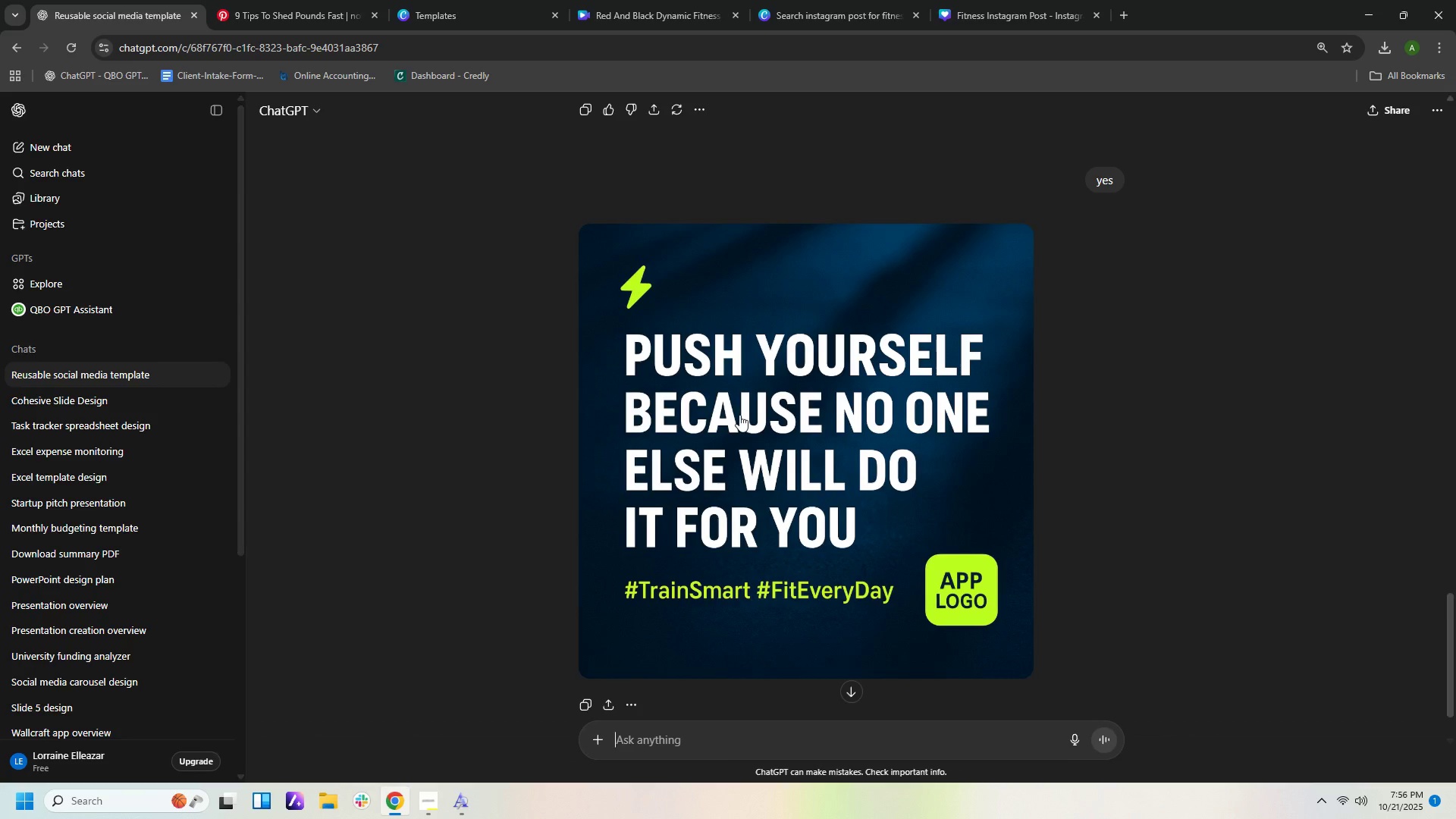 
scroll: coordinate [797, 552], scroll_direction: down, amount: 3.0
 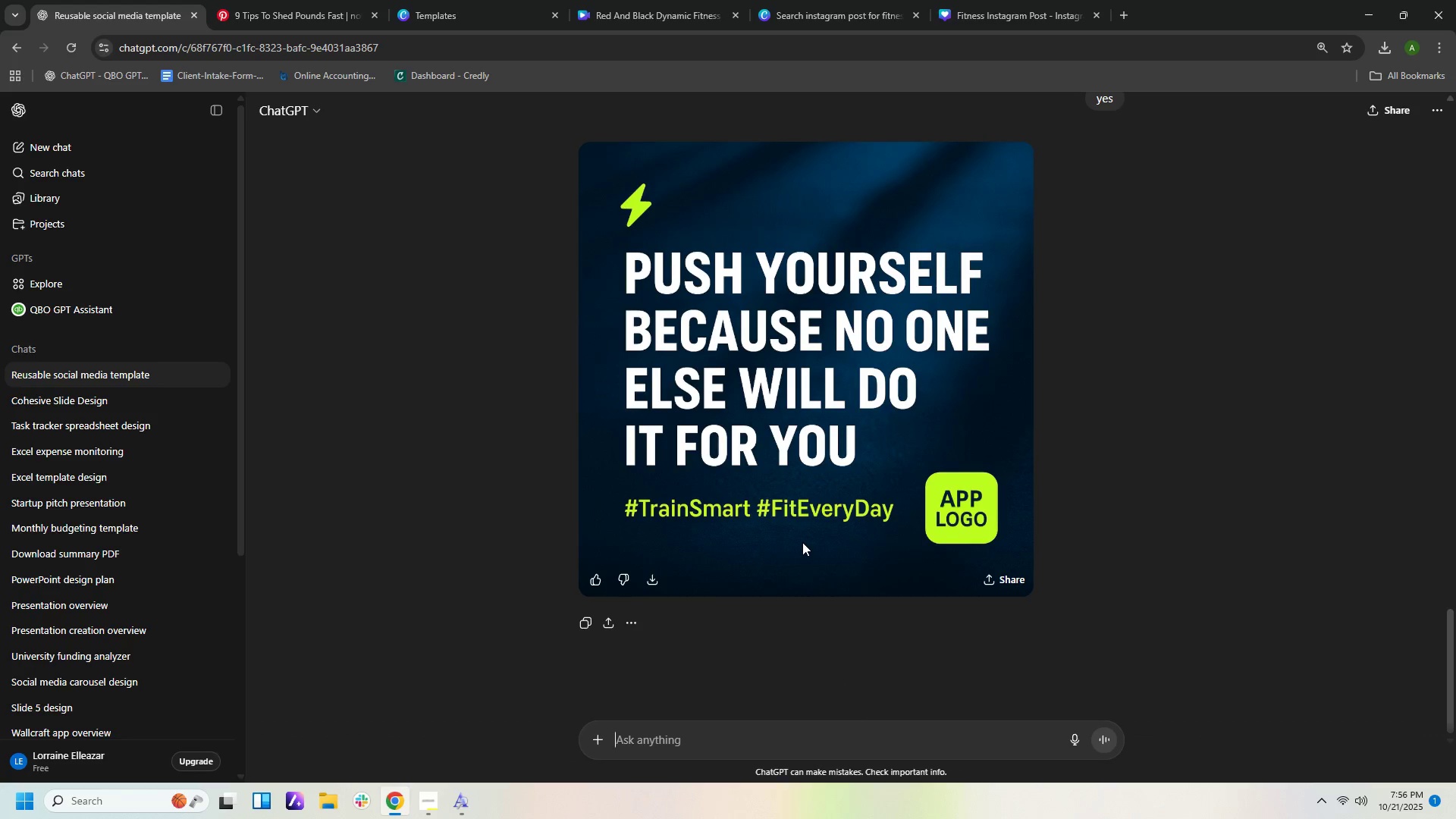 
scroll: coordinate [802, 529], scroll_direction: up, amount: 4.0
 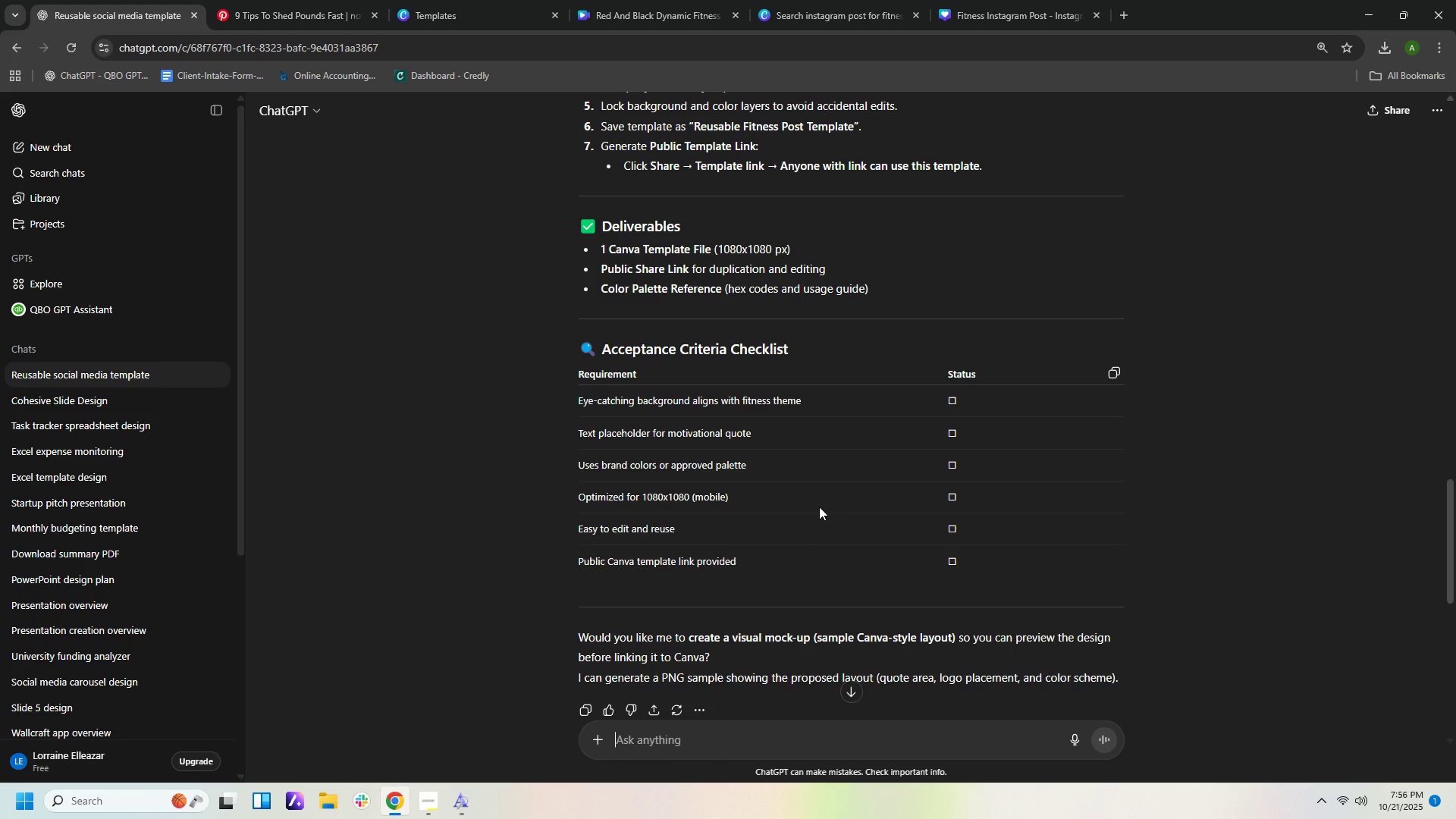 
wait(8.2)
 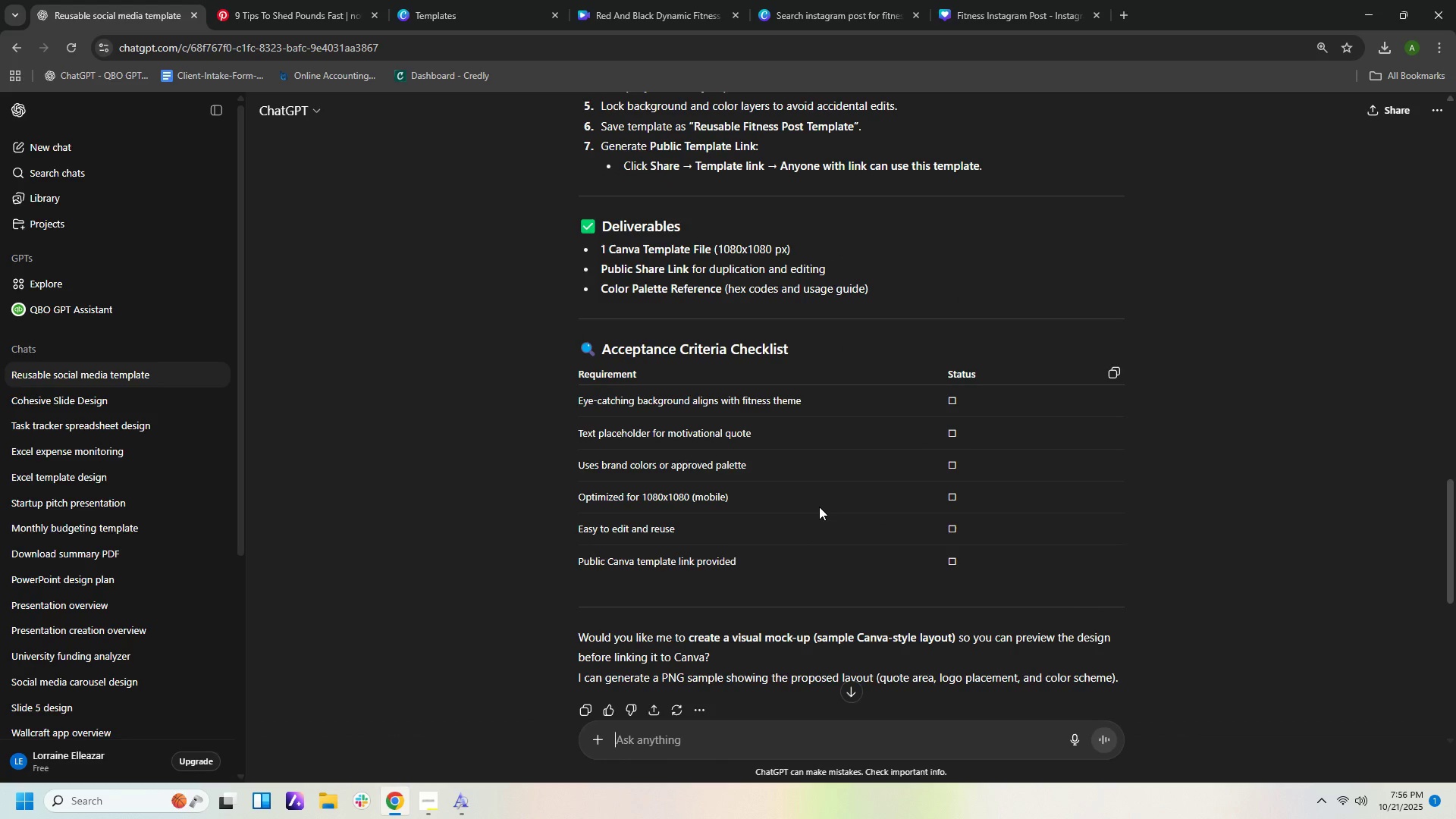 
scroll: coordinate [943, 514], scroll_direction: down, amount: 1.0
 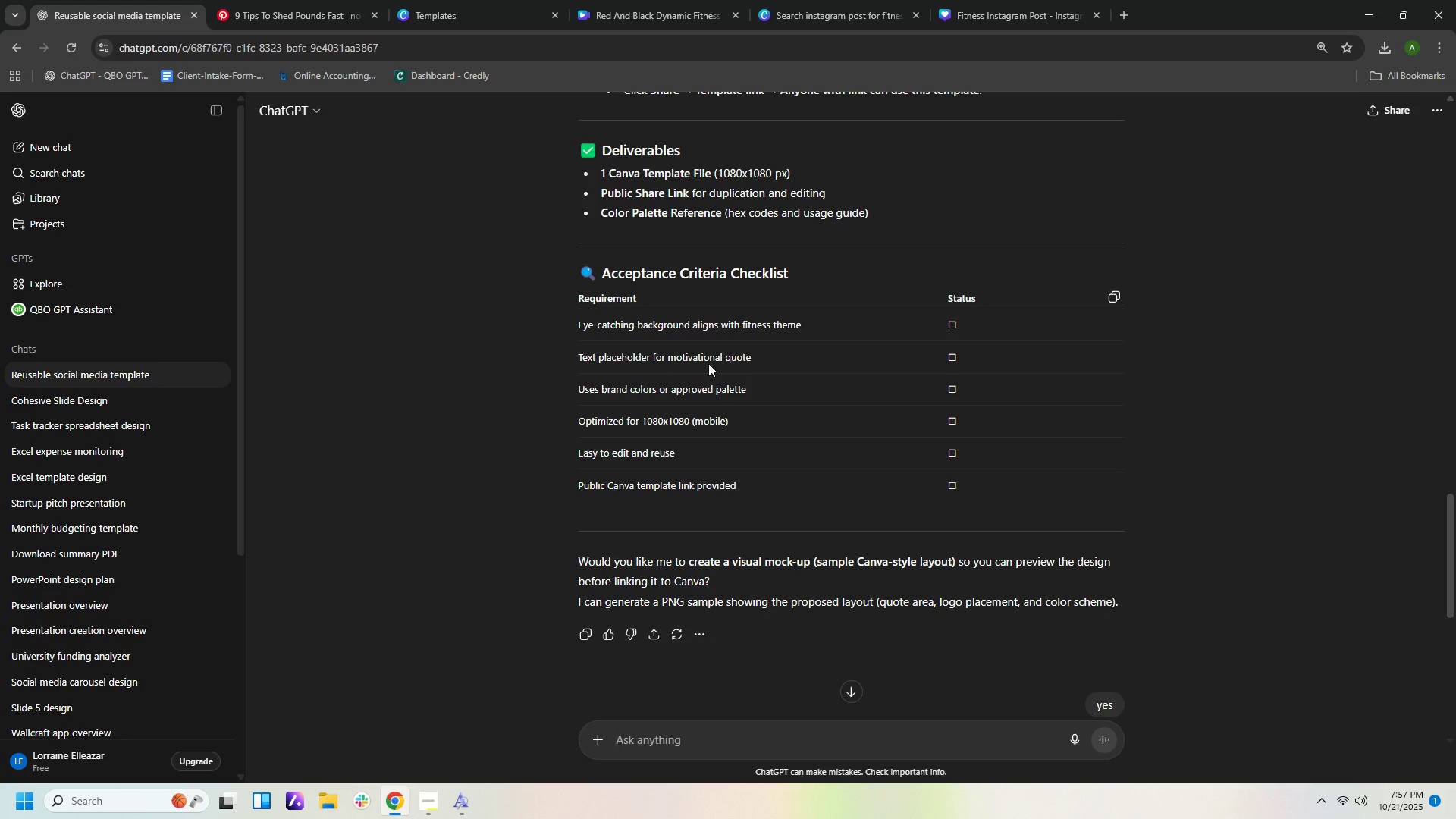 
wait(74.69)
 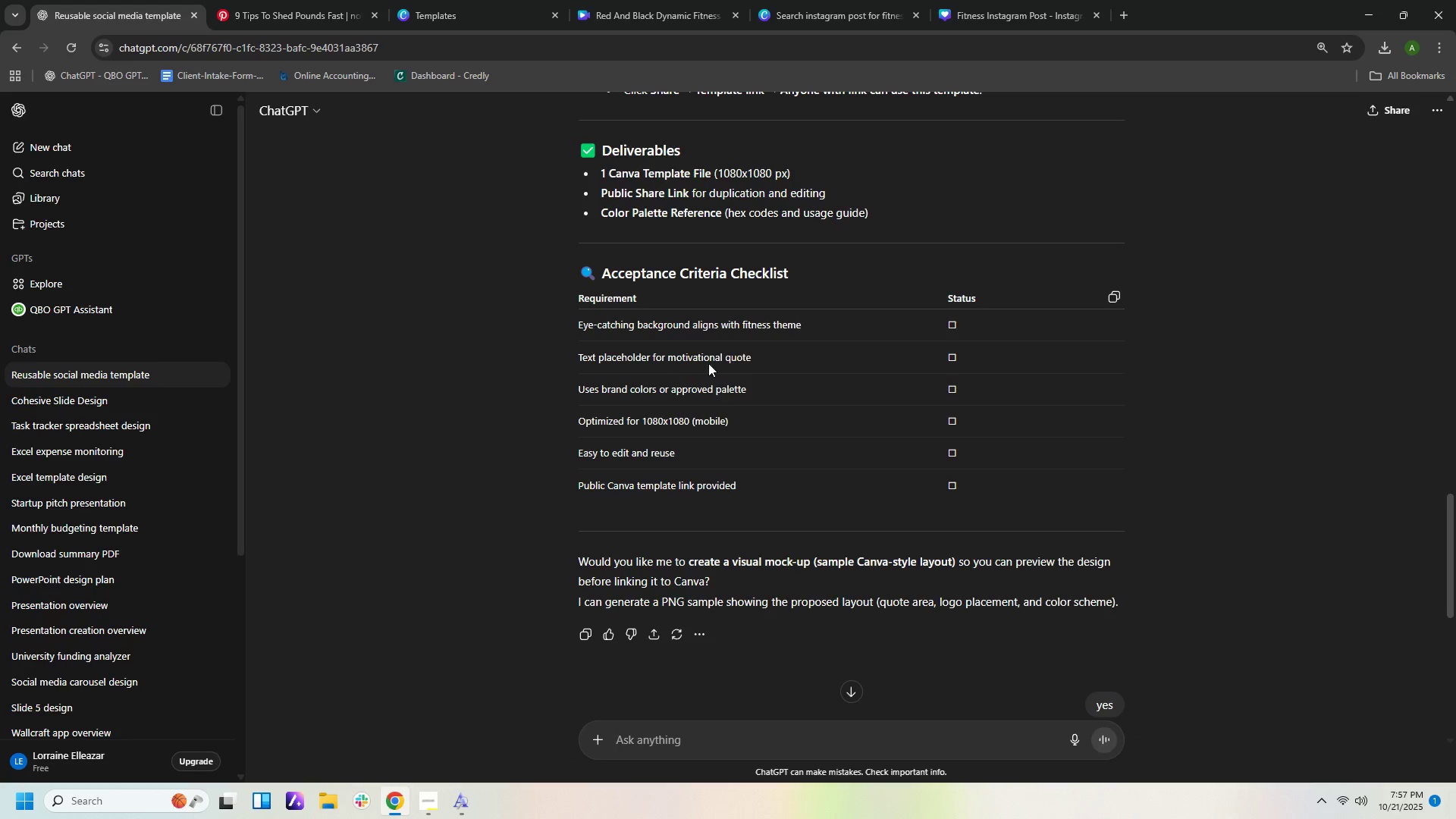 
scroll: coordinate [792, 422], scroll_direction: up, amount: 4.0
 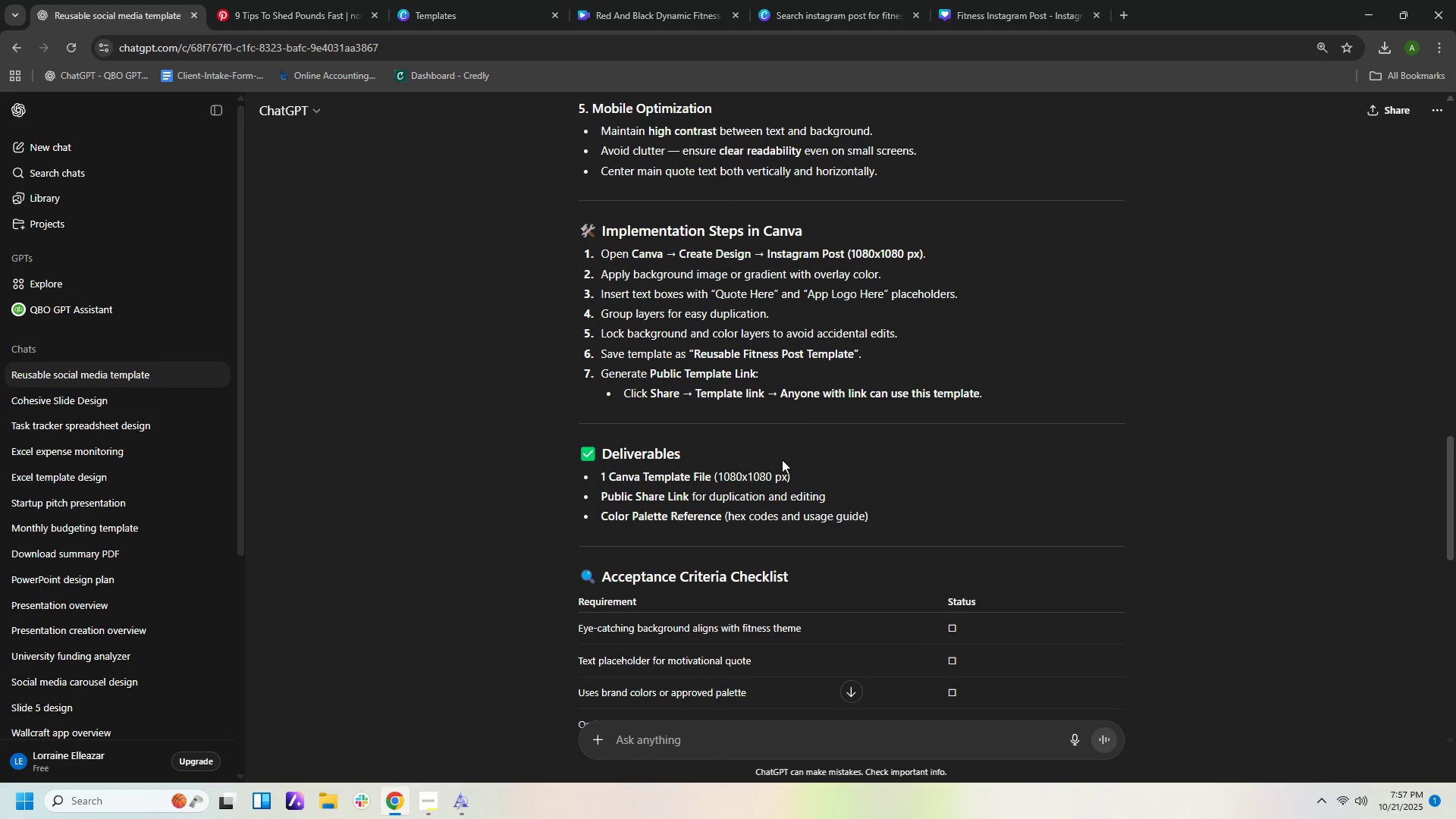 
wait(9.8)
 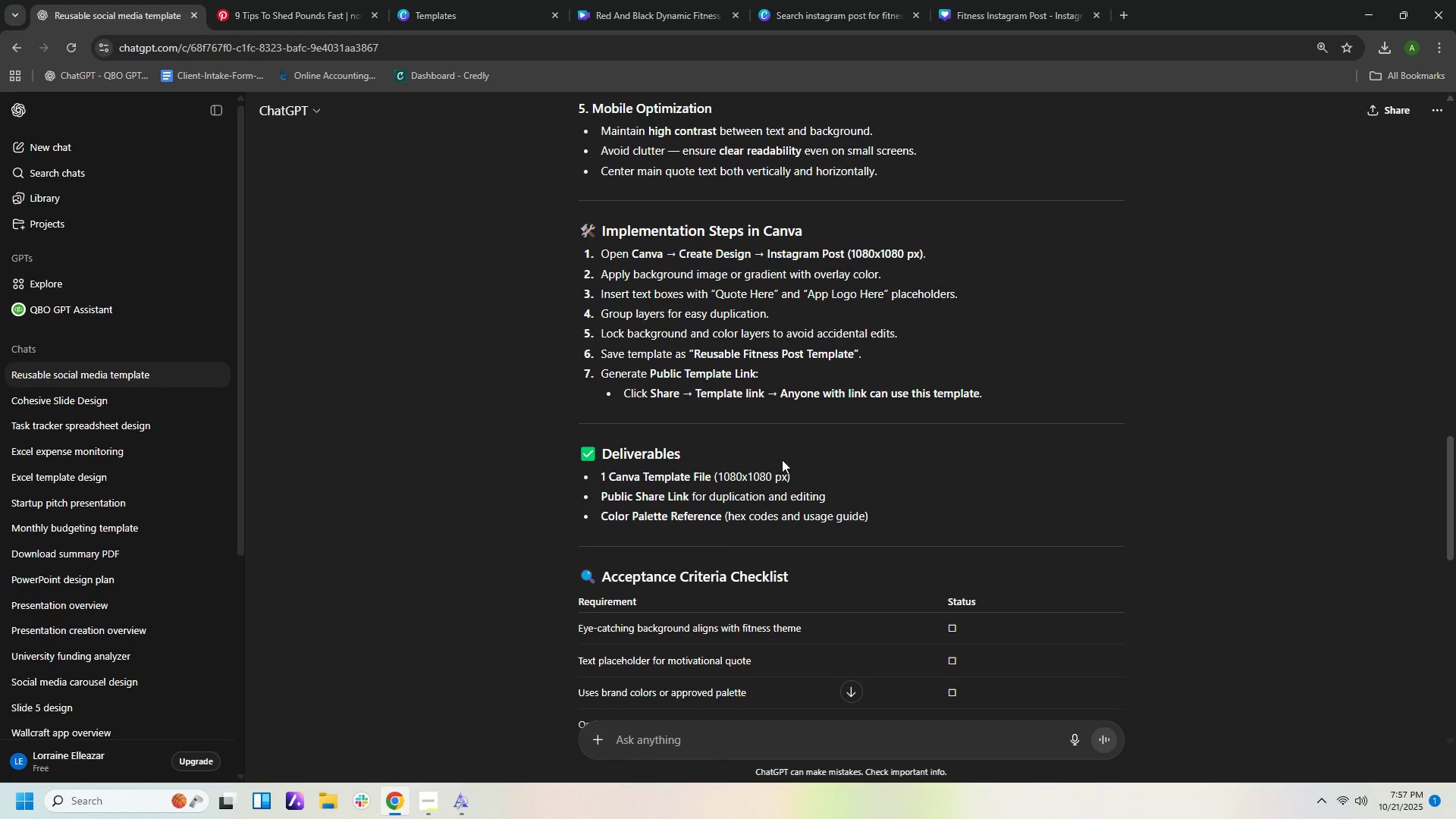 
scroll: coordinate [813, 510], scroll_direction: down, amount: 3.0
 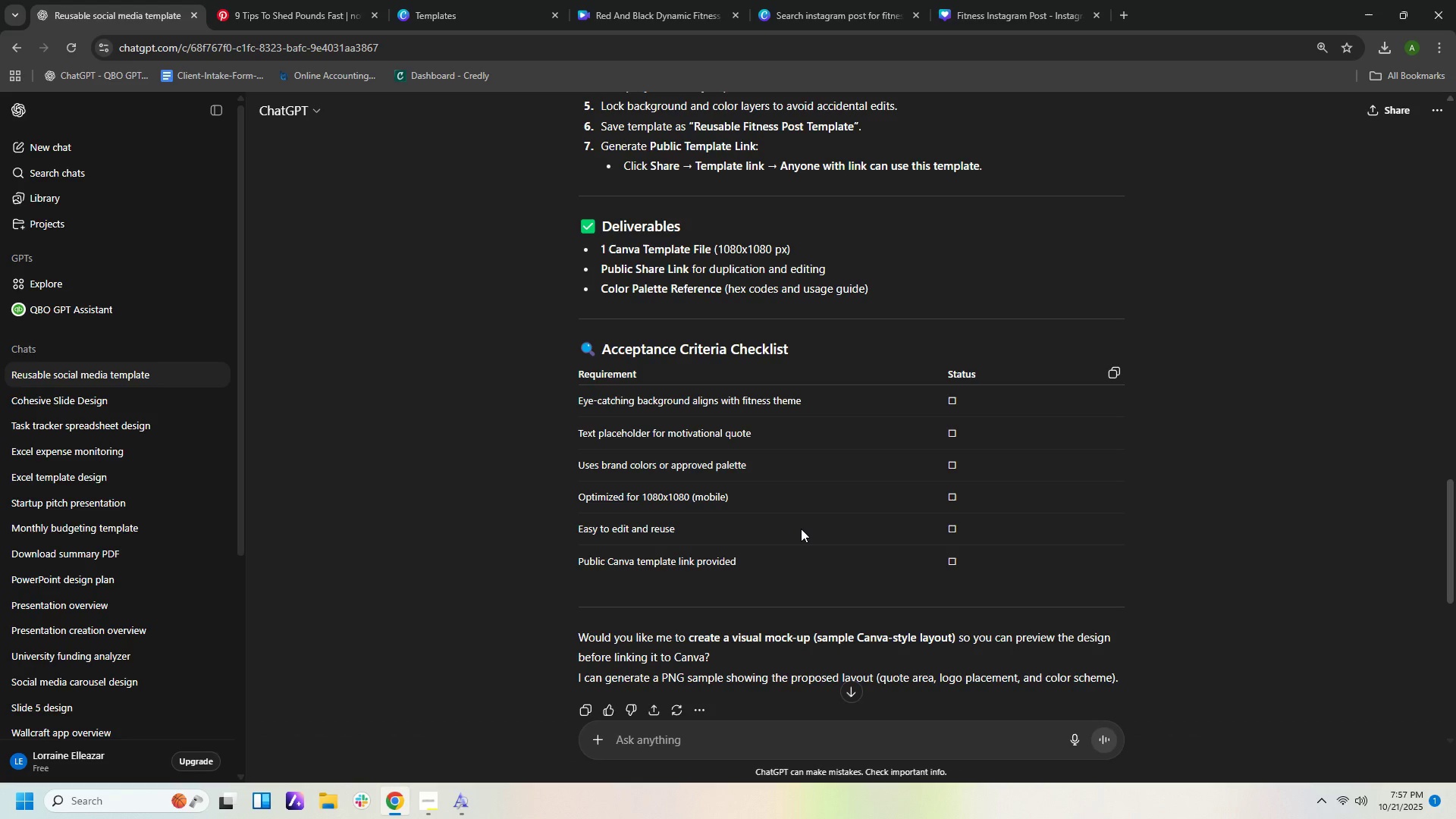 
wait(5.61)
 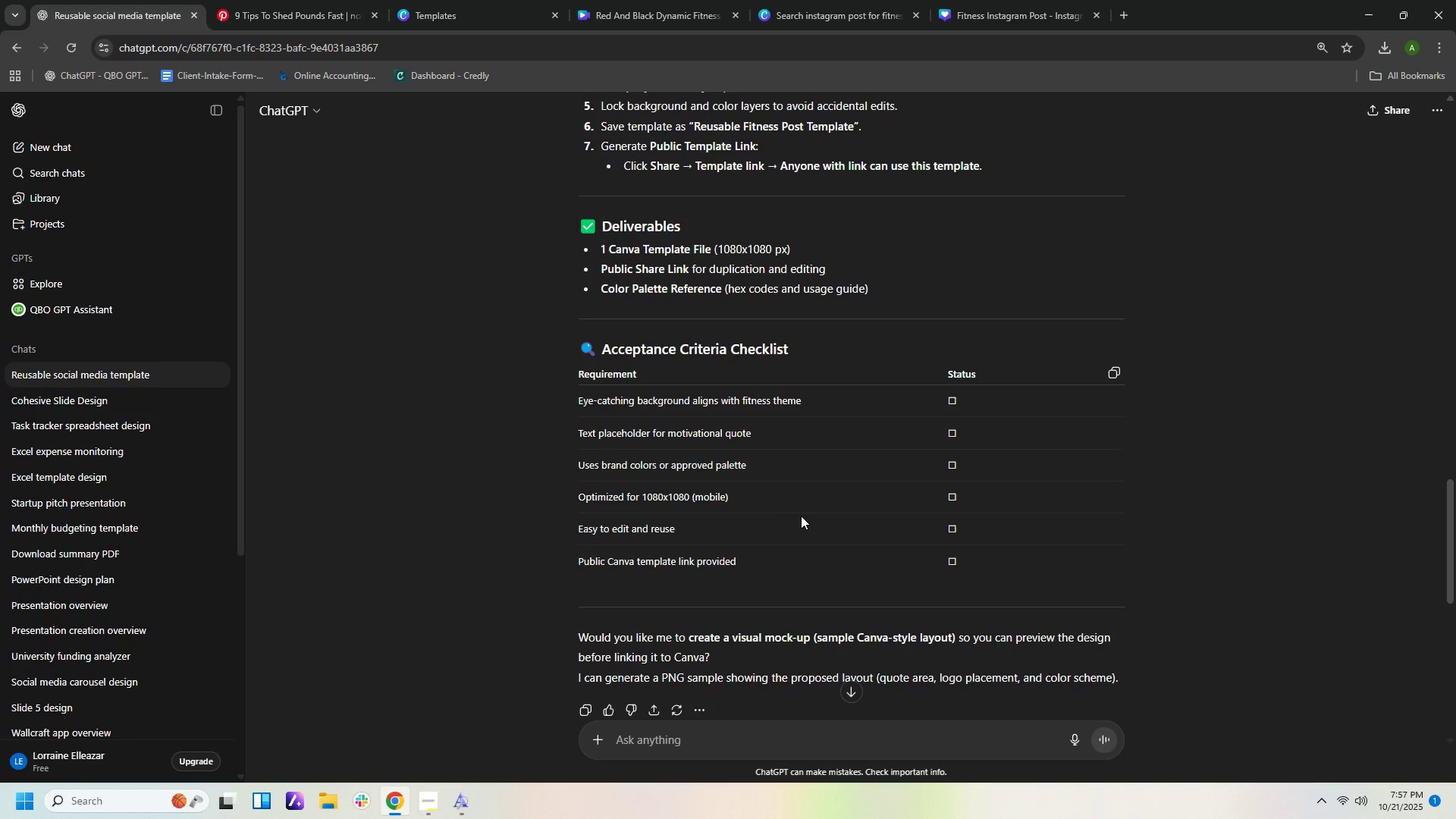 
scroll: coordinate [780, 545], scroll_direction: down, amount: 7.0
 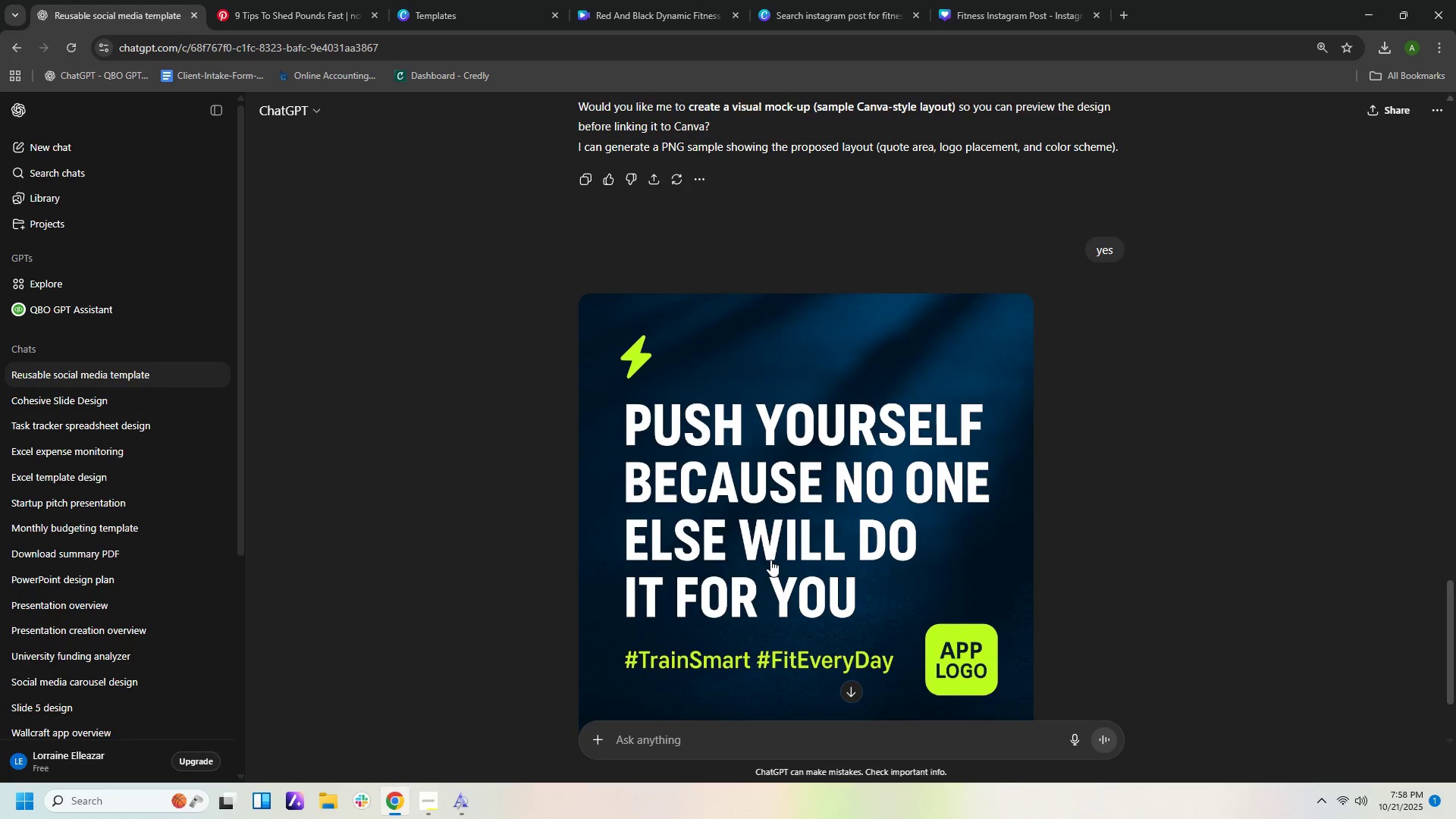 
wait(5.15)
 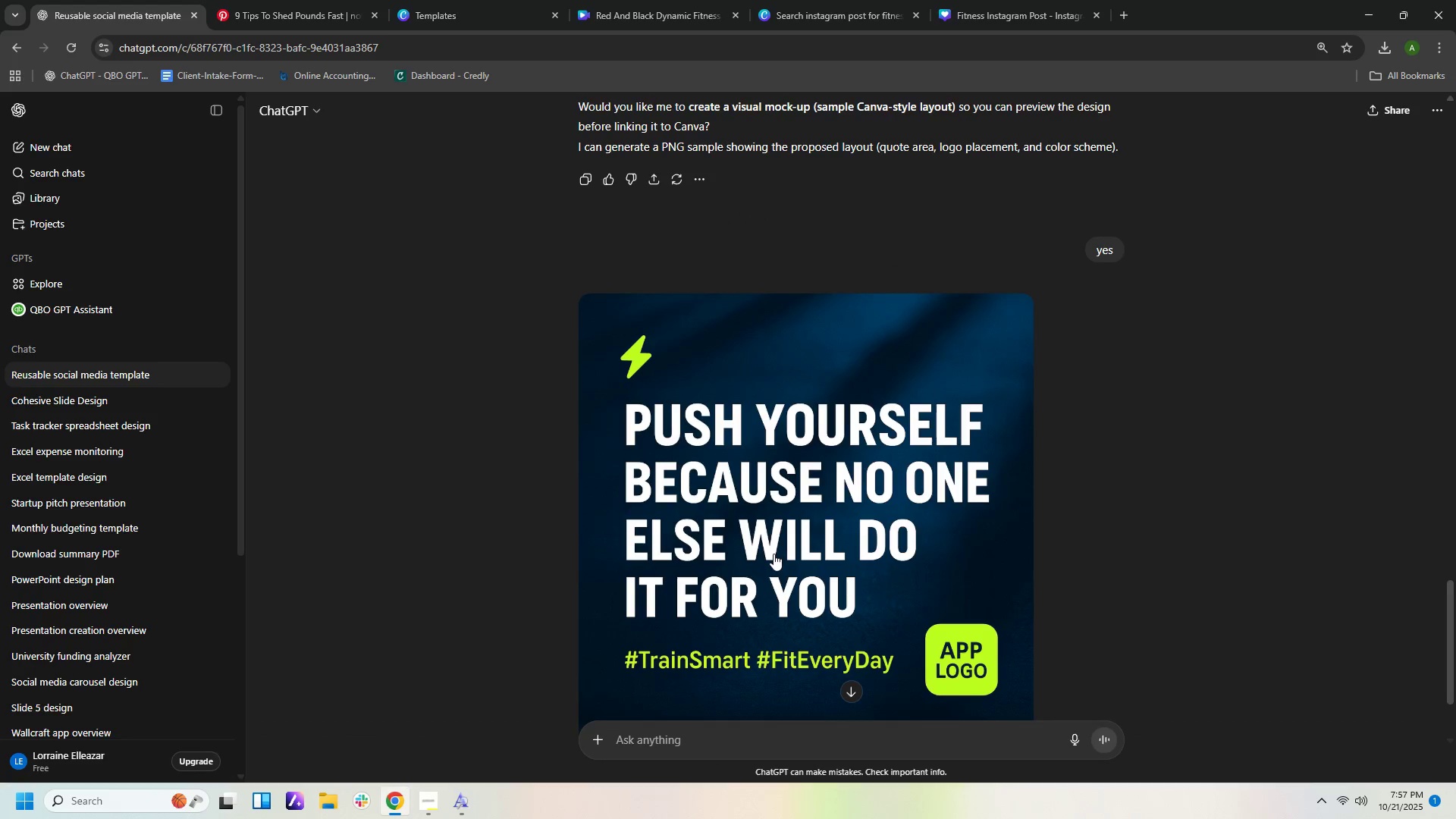 
scroll: coordinate [774, 529], scroll_direction: down, amount: 6.0
 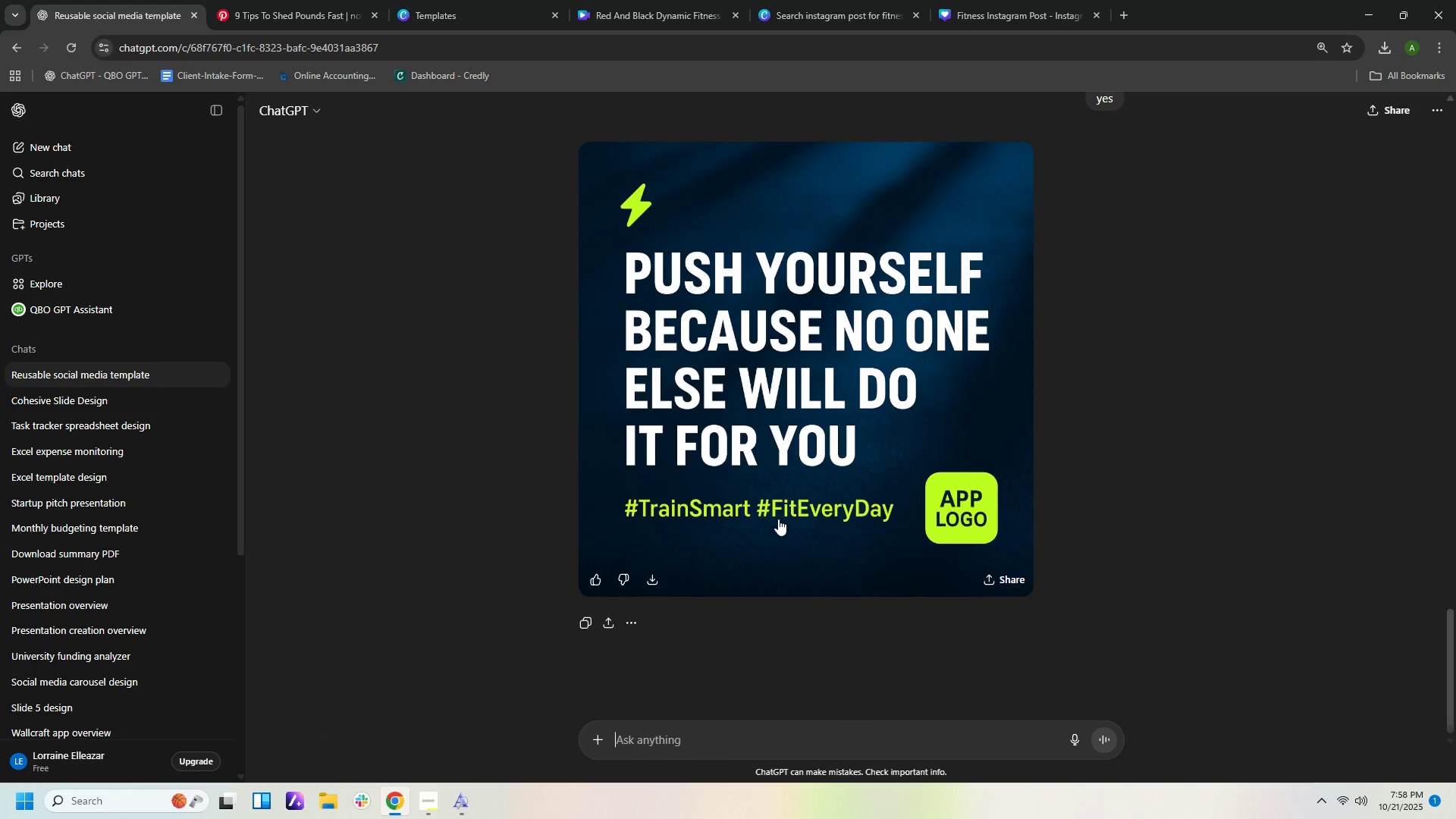 
scroll: coordinate [778, 519], scroll_direction: up, amount: 4.0
 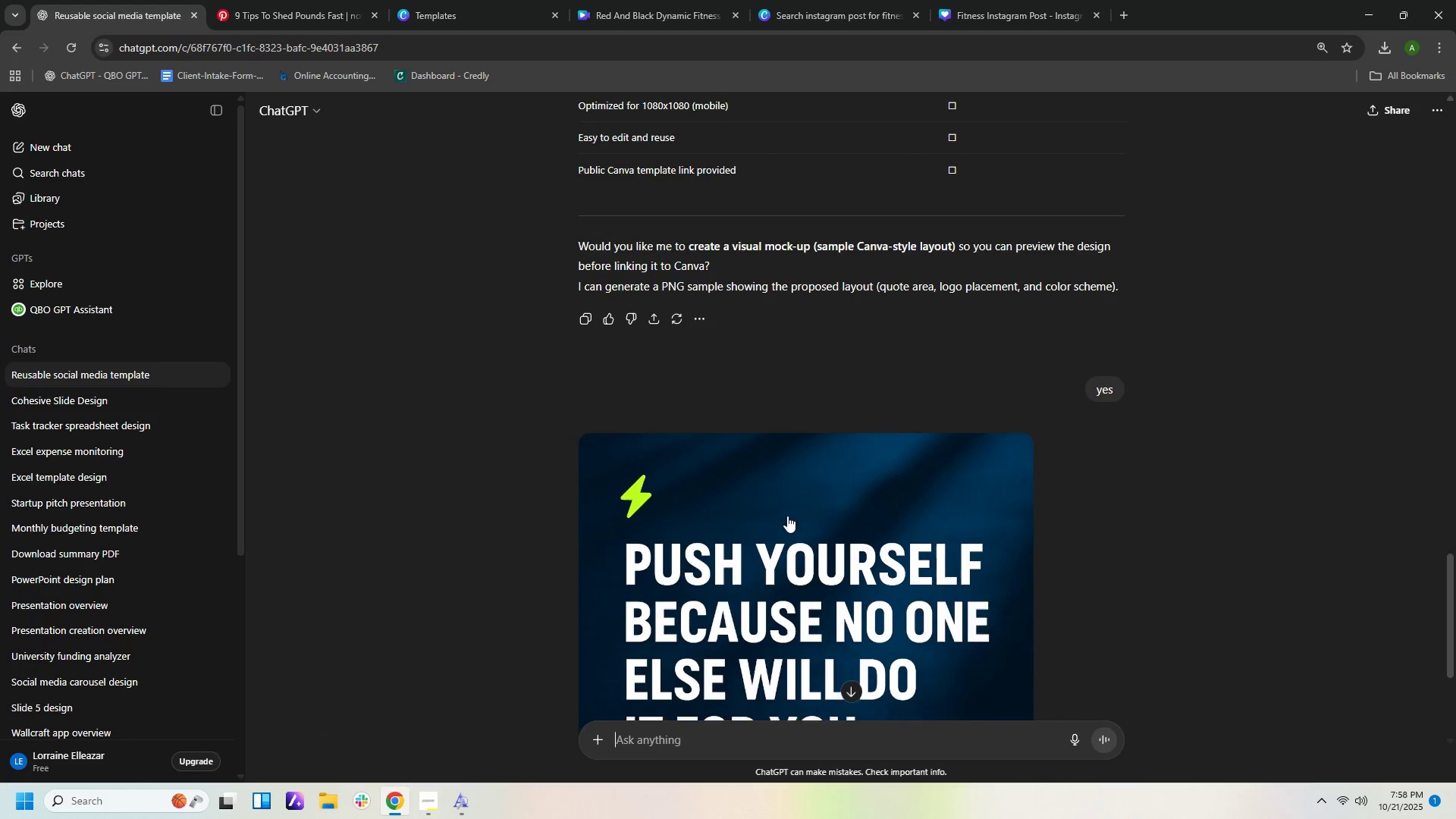 
scroll: coordinate [790, 508], scroll_direction: down, amount: 10.0
 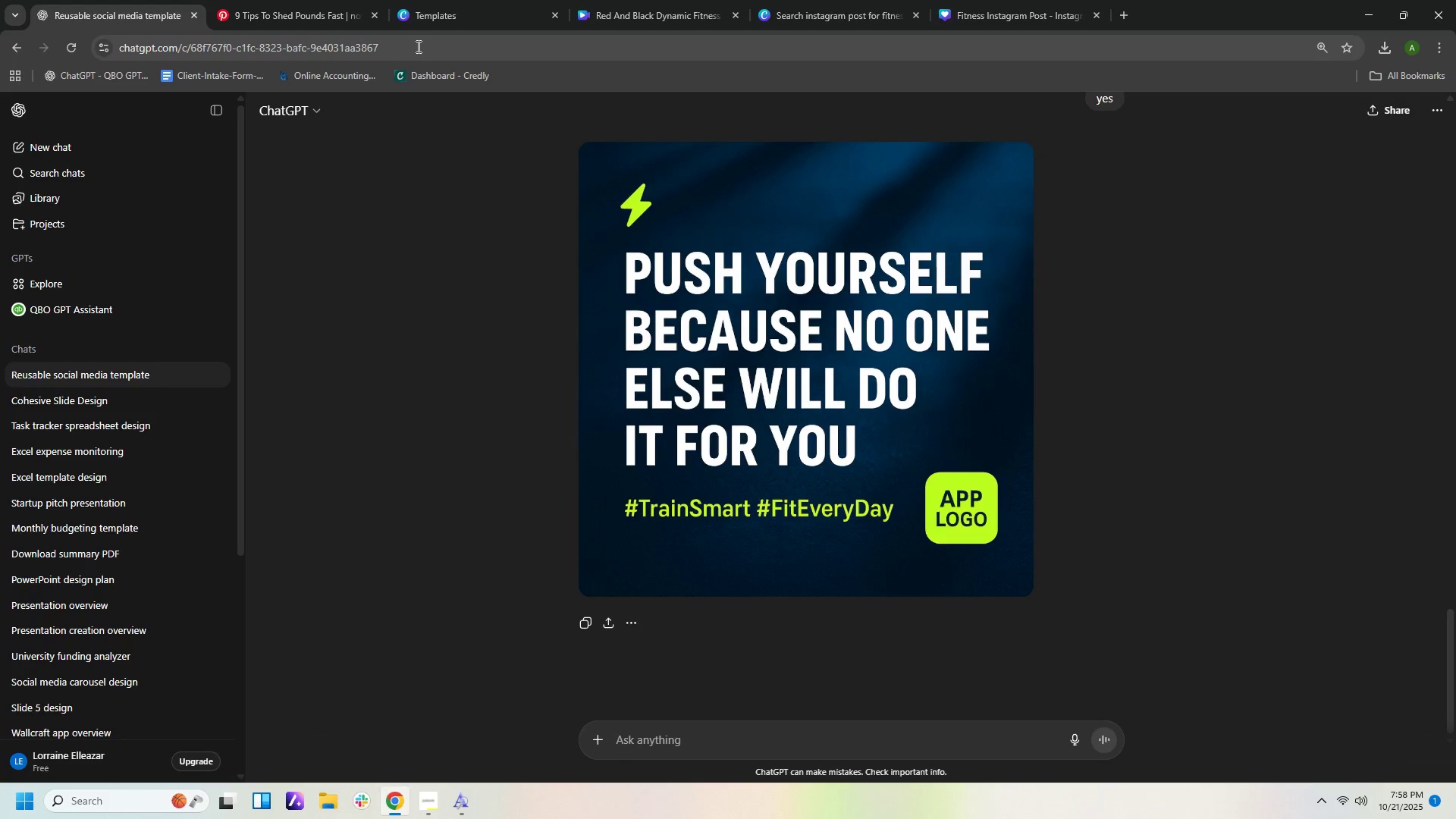 
scroll: coordinate [816, 387], scroll_direction: up, amount: 1.0
 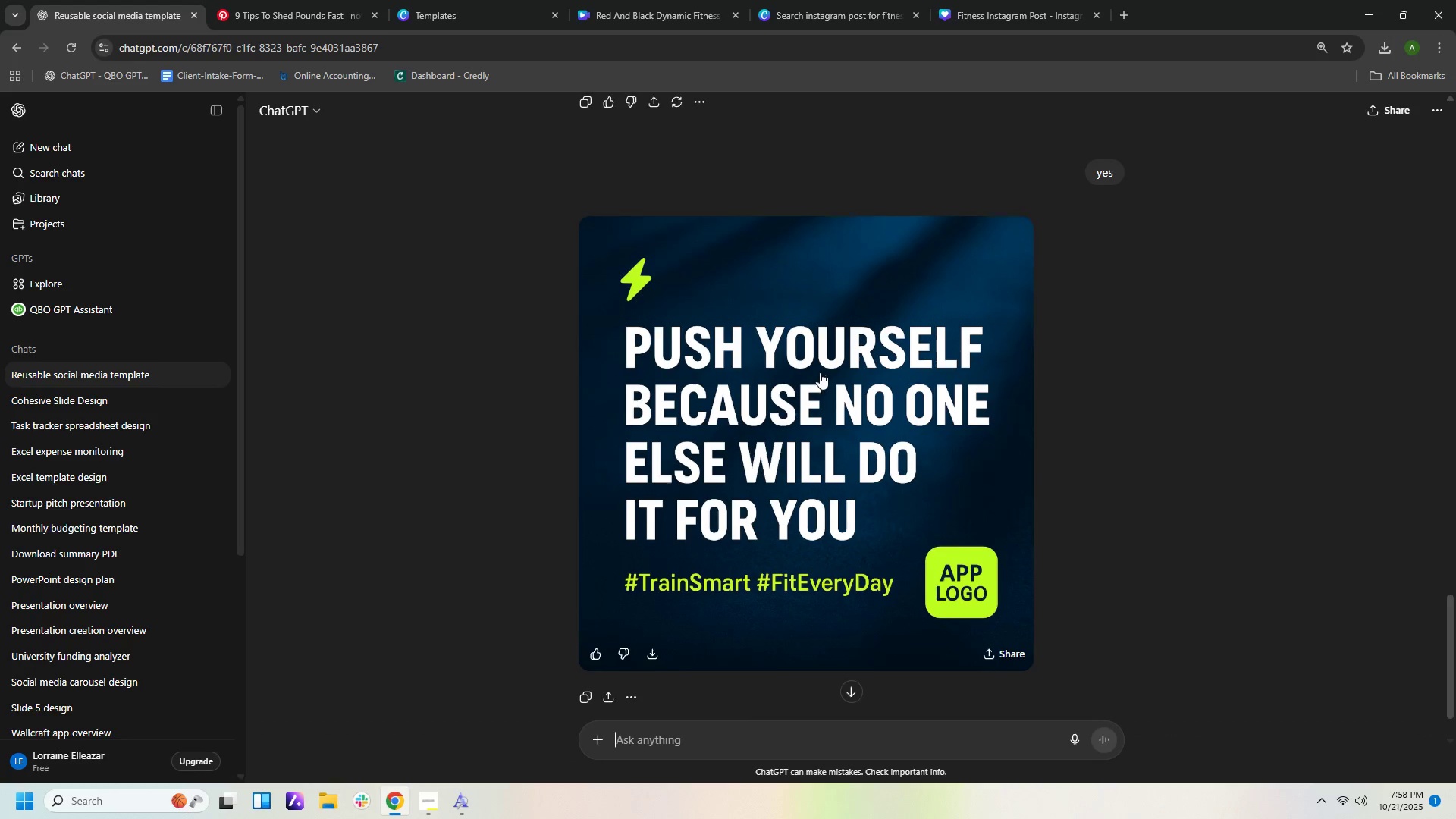 
scroll: coordinate [820, 370], scroll_direction: down, amount: 6.0
 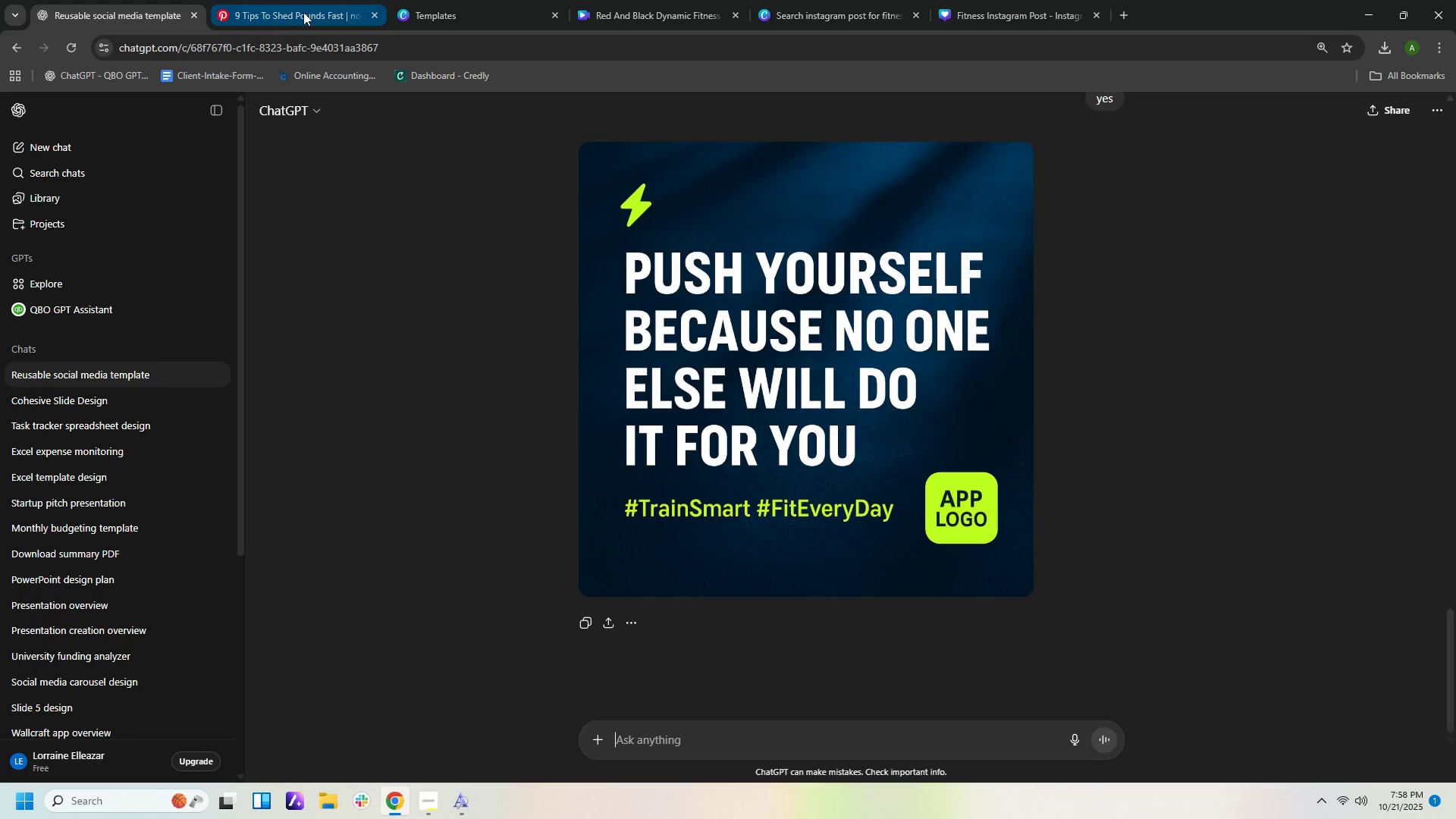 
left_click([303, 12])
 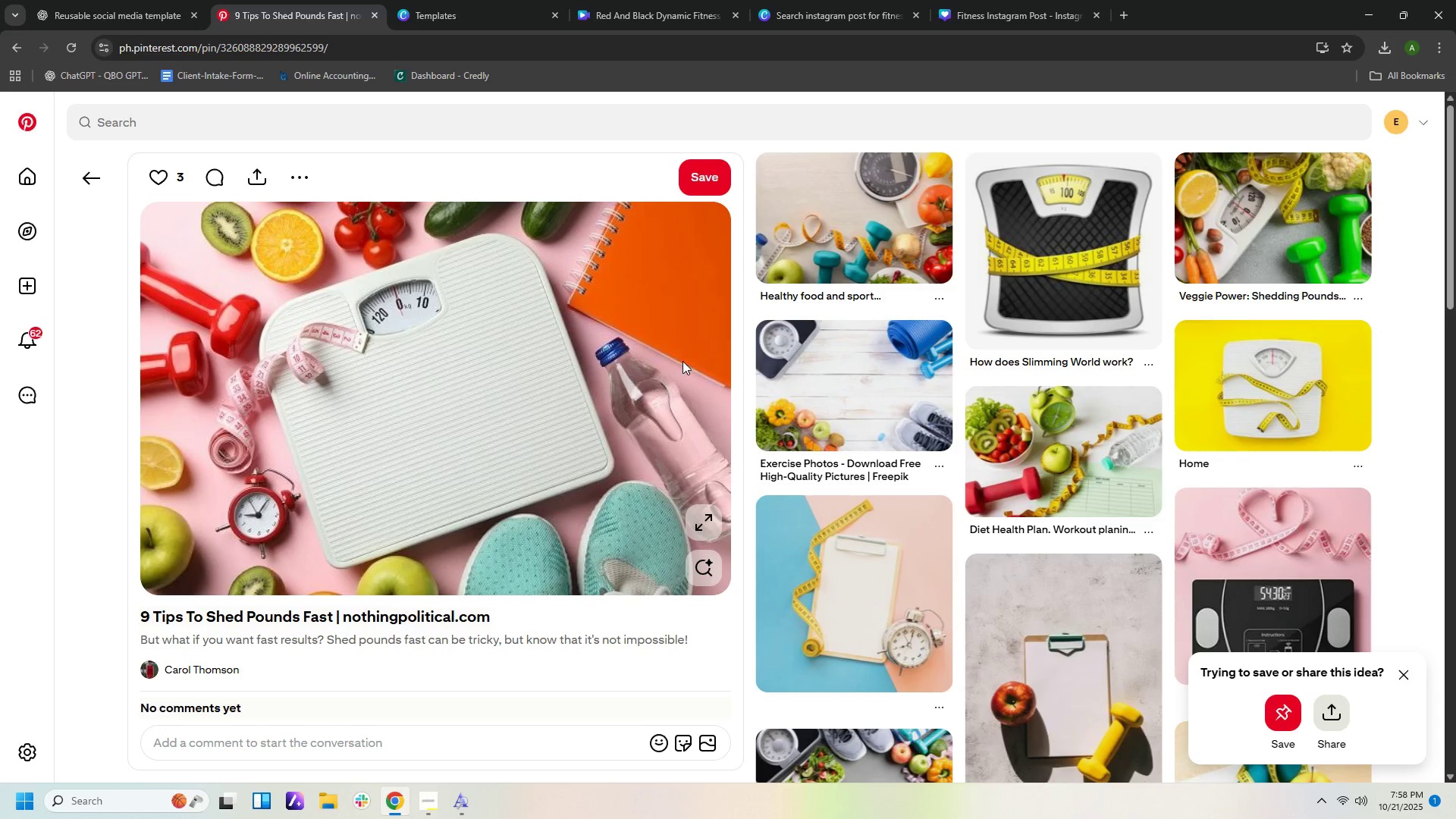 
scroll: coordinate [853, 384], scroll_direction: down, amount: 10.0